 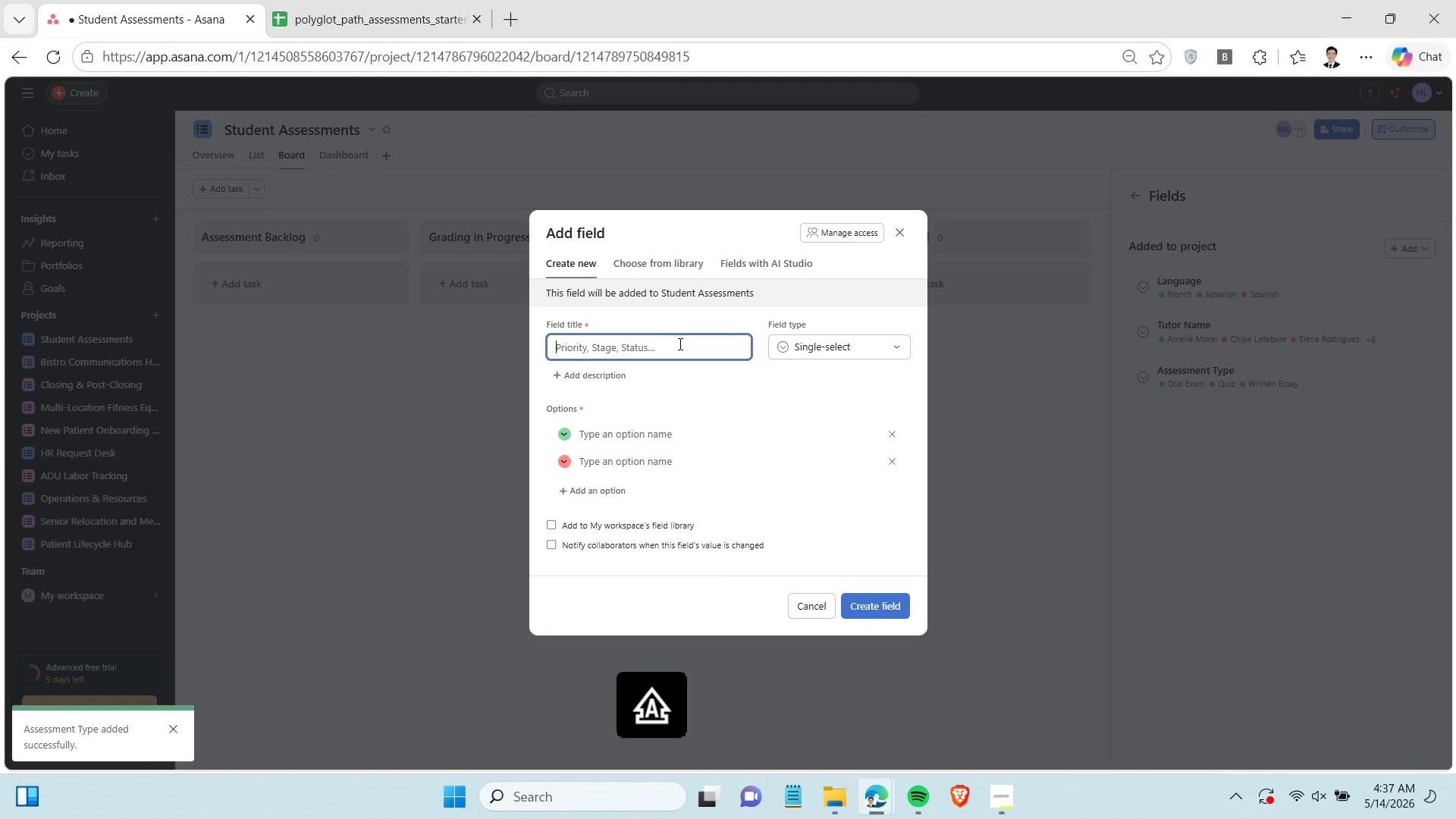 
type(Grading Sat)
key(Backspace)
key(Backspace)
type(tatus)
 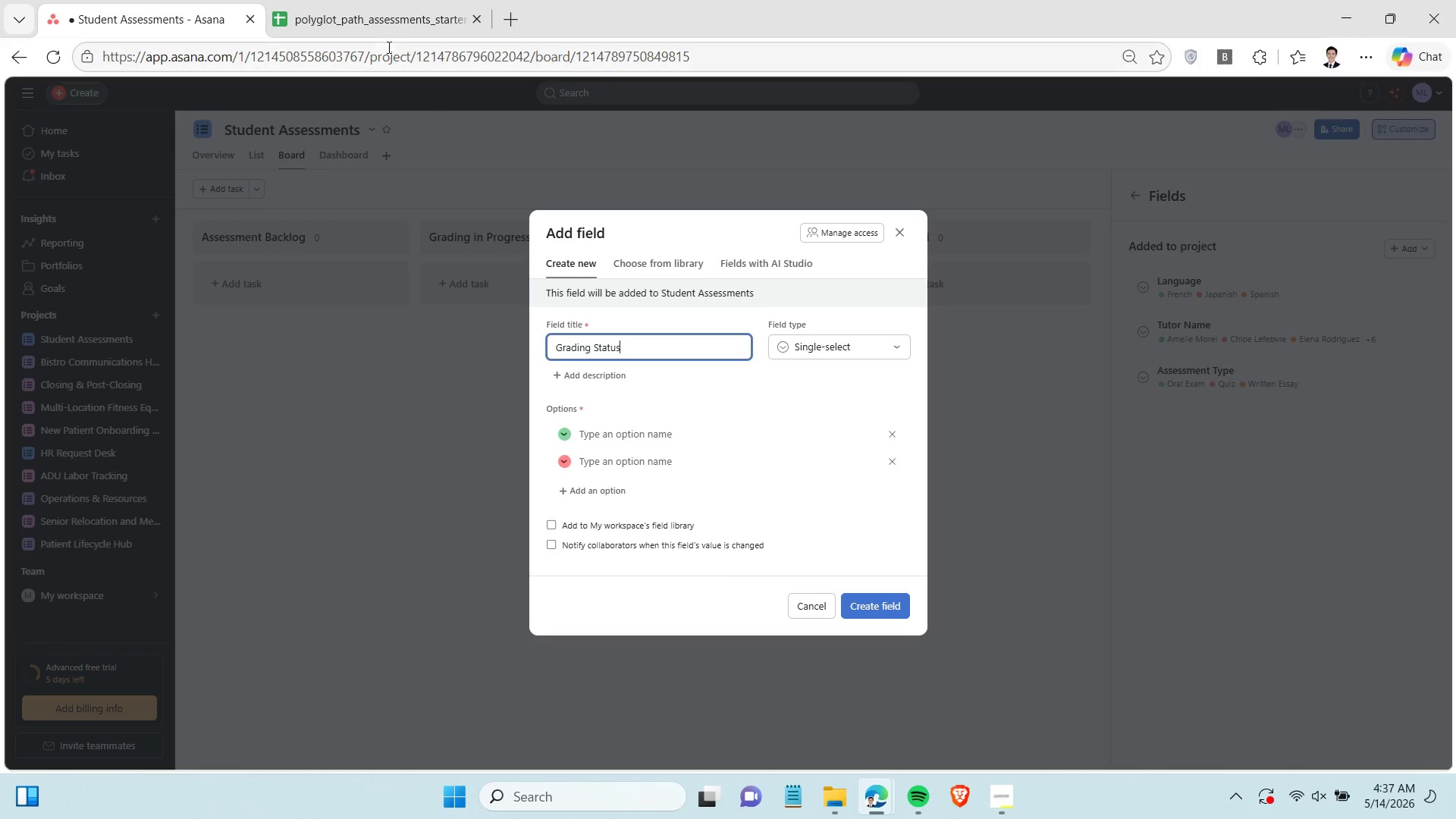 
left_click([387, 26])
 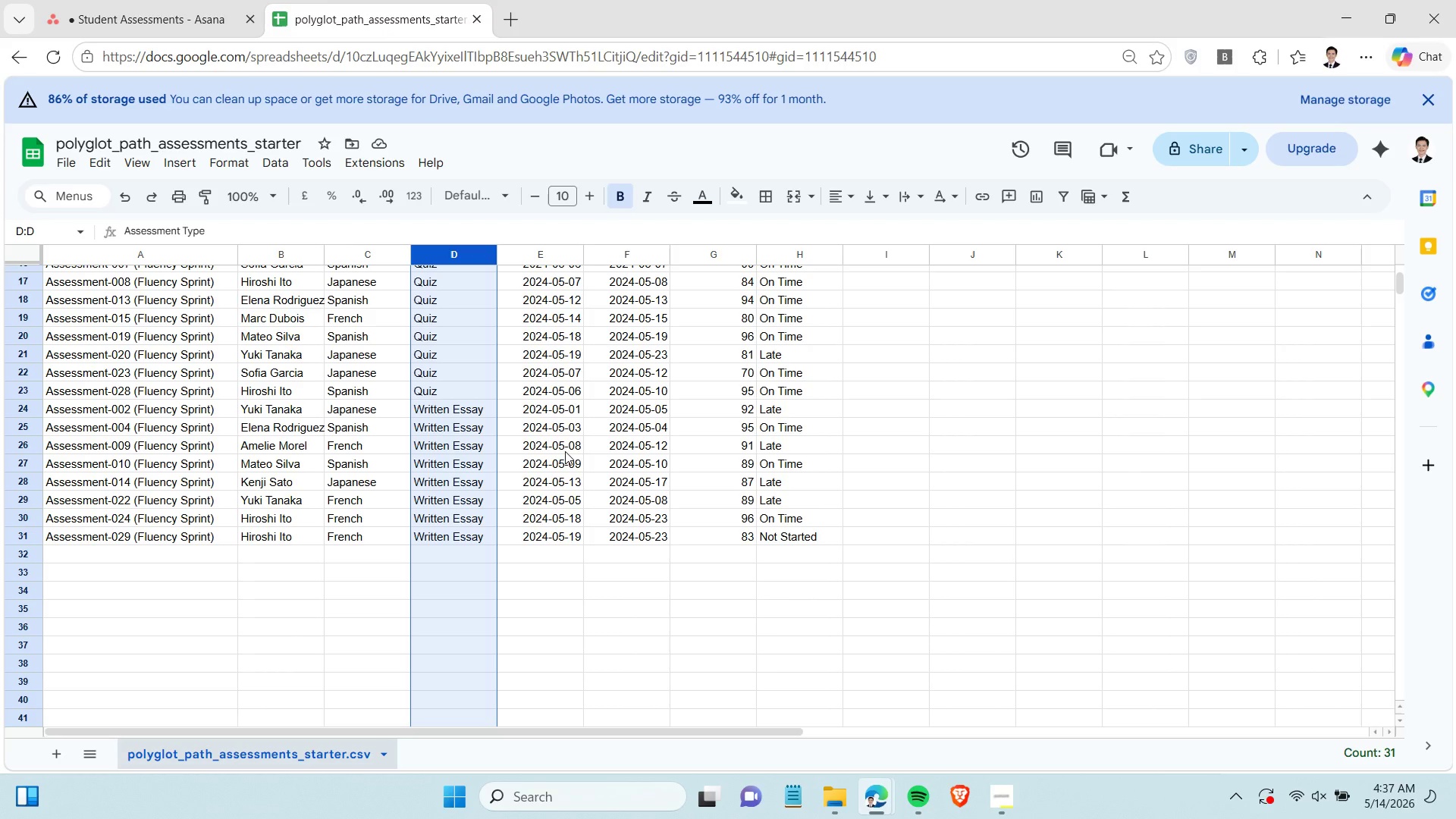 
key(Control+Z)
 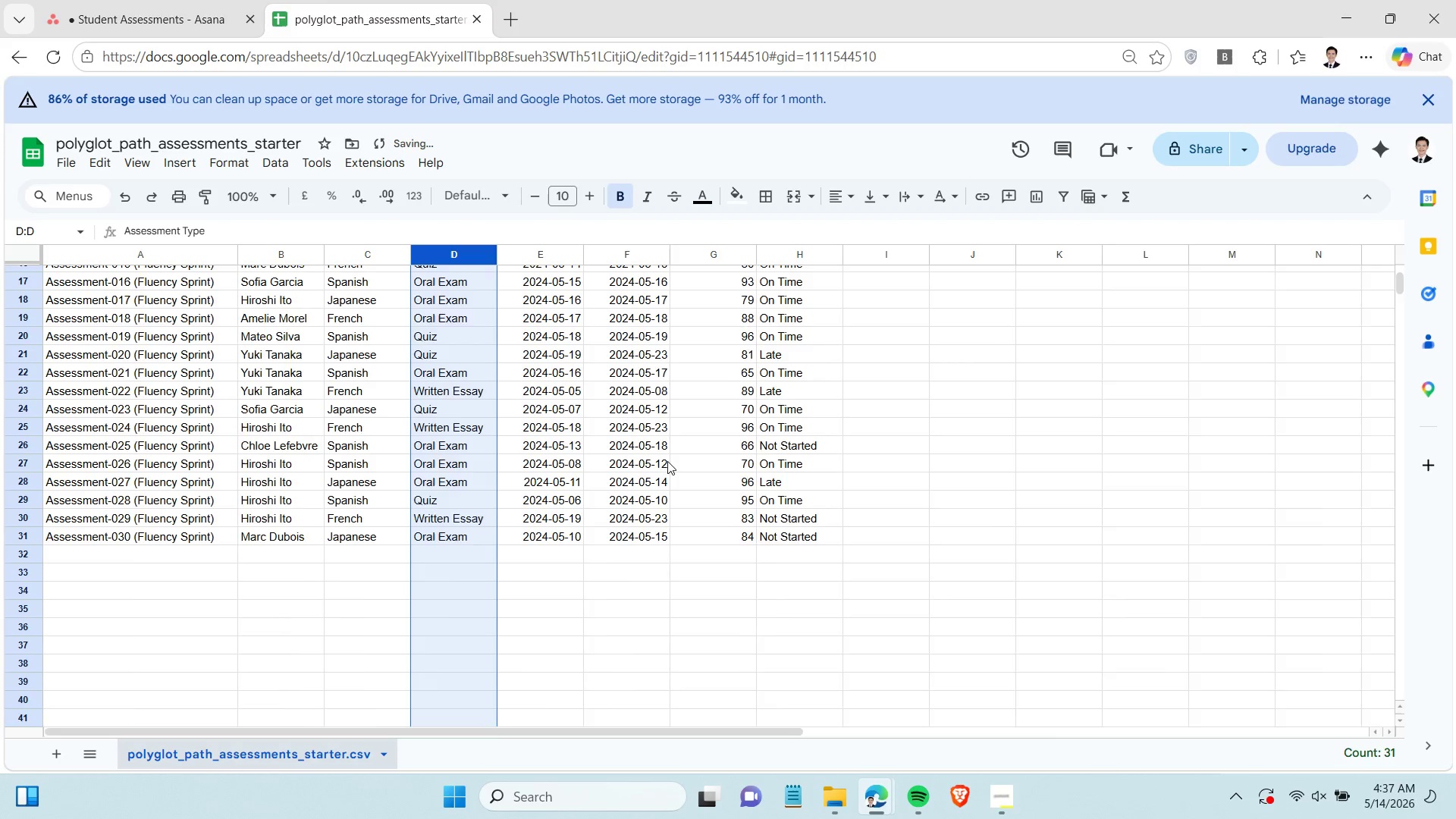 
scroll: coordinate [667, 461], scroll_direction: up, amount: 10.0
 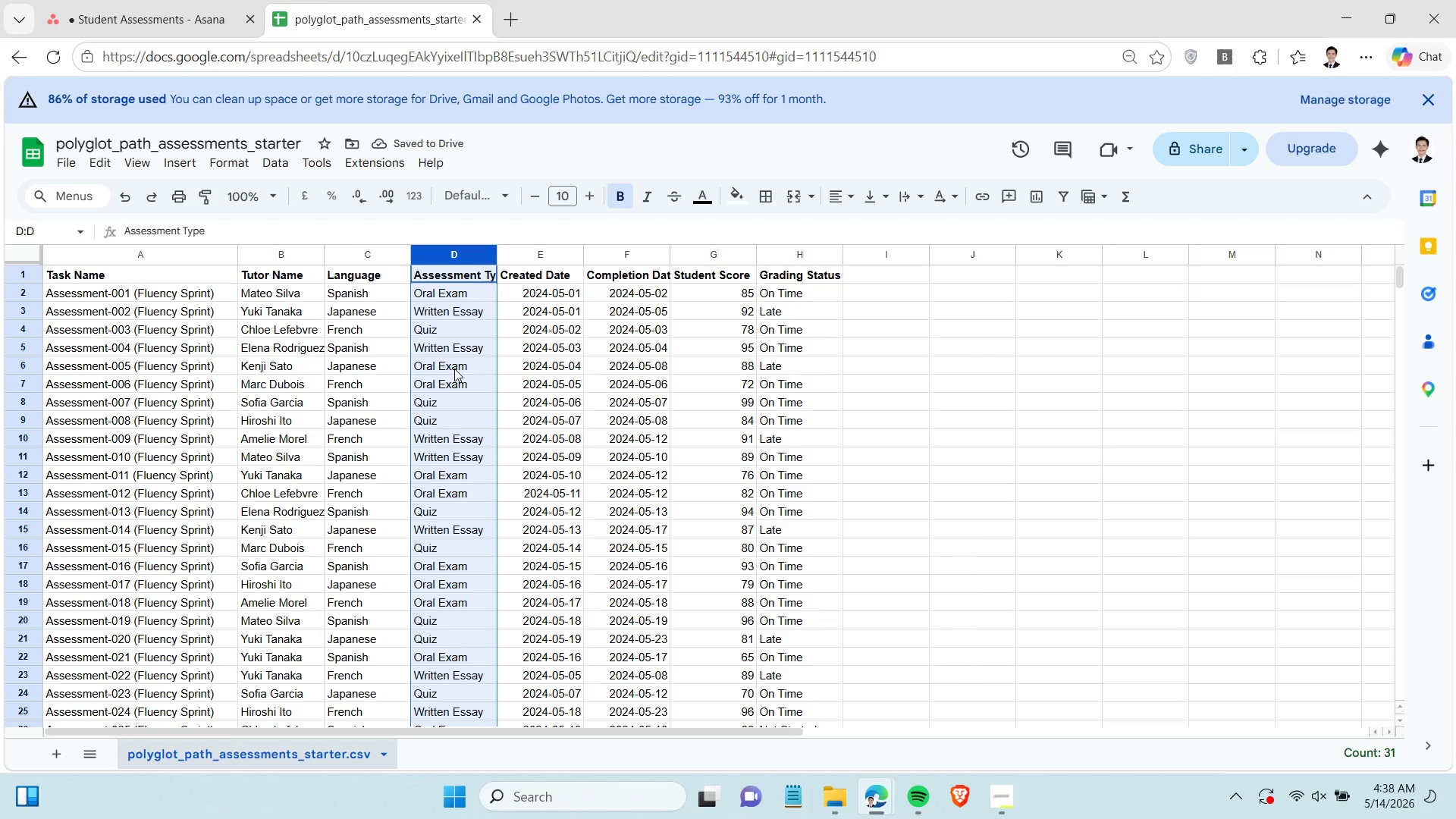 
scroll: coordinate [786, 516], scroll_direction: down, amount: 2.0
 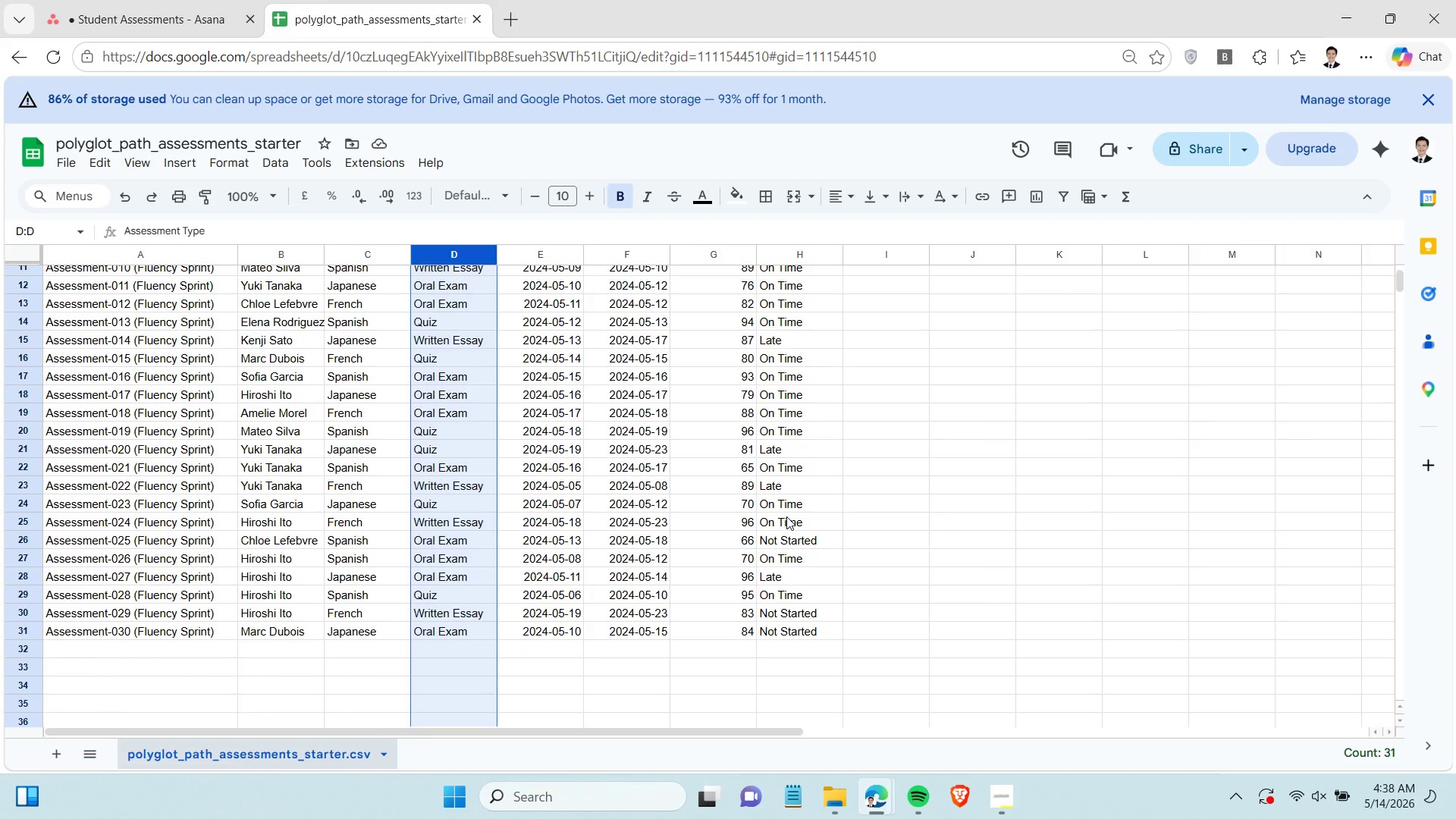 
scroll: coordinate [786, 516], scroll_direction: up, amount: 1.0
 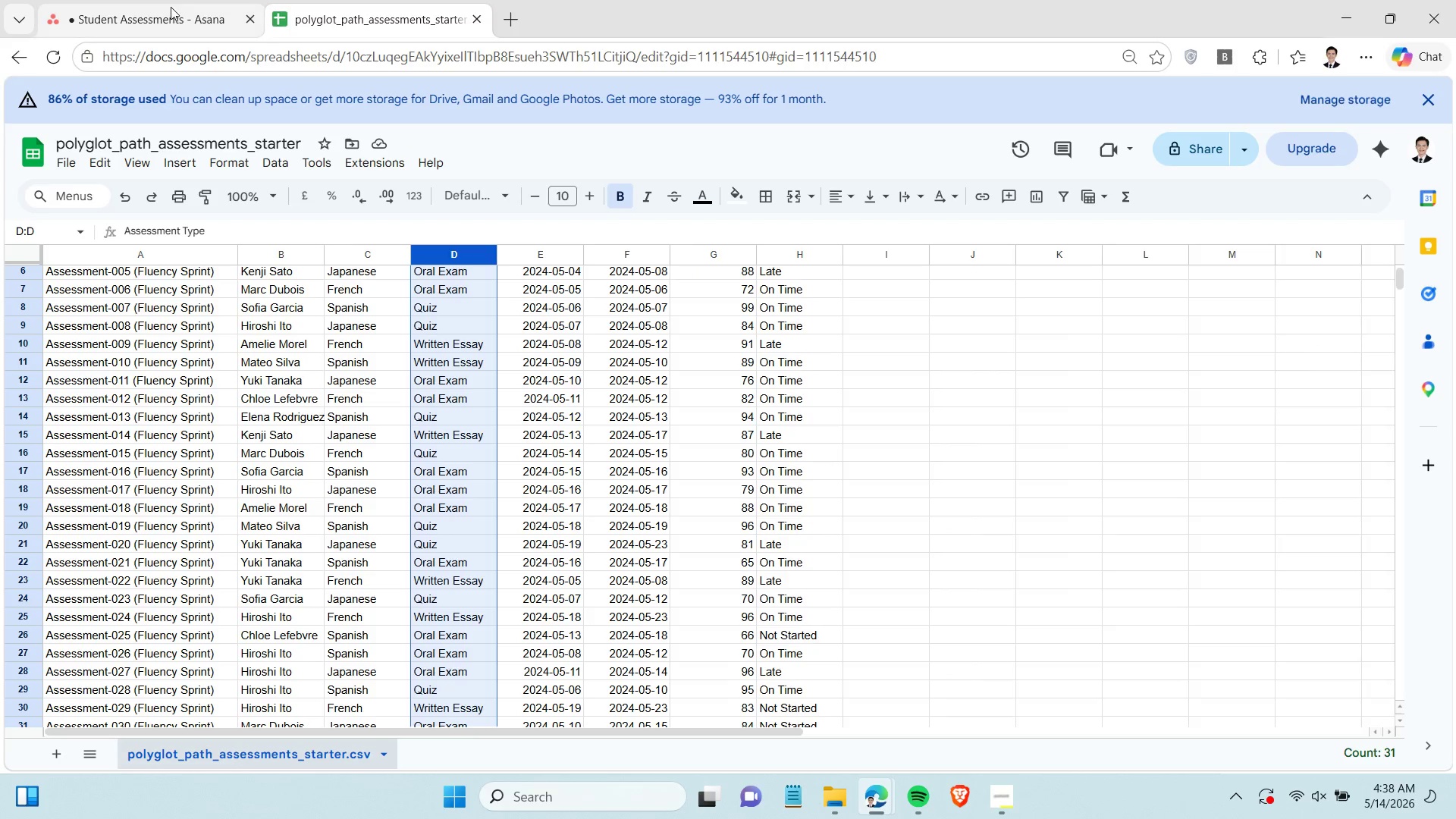 
left_click([171, 7])
 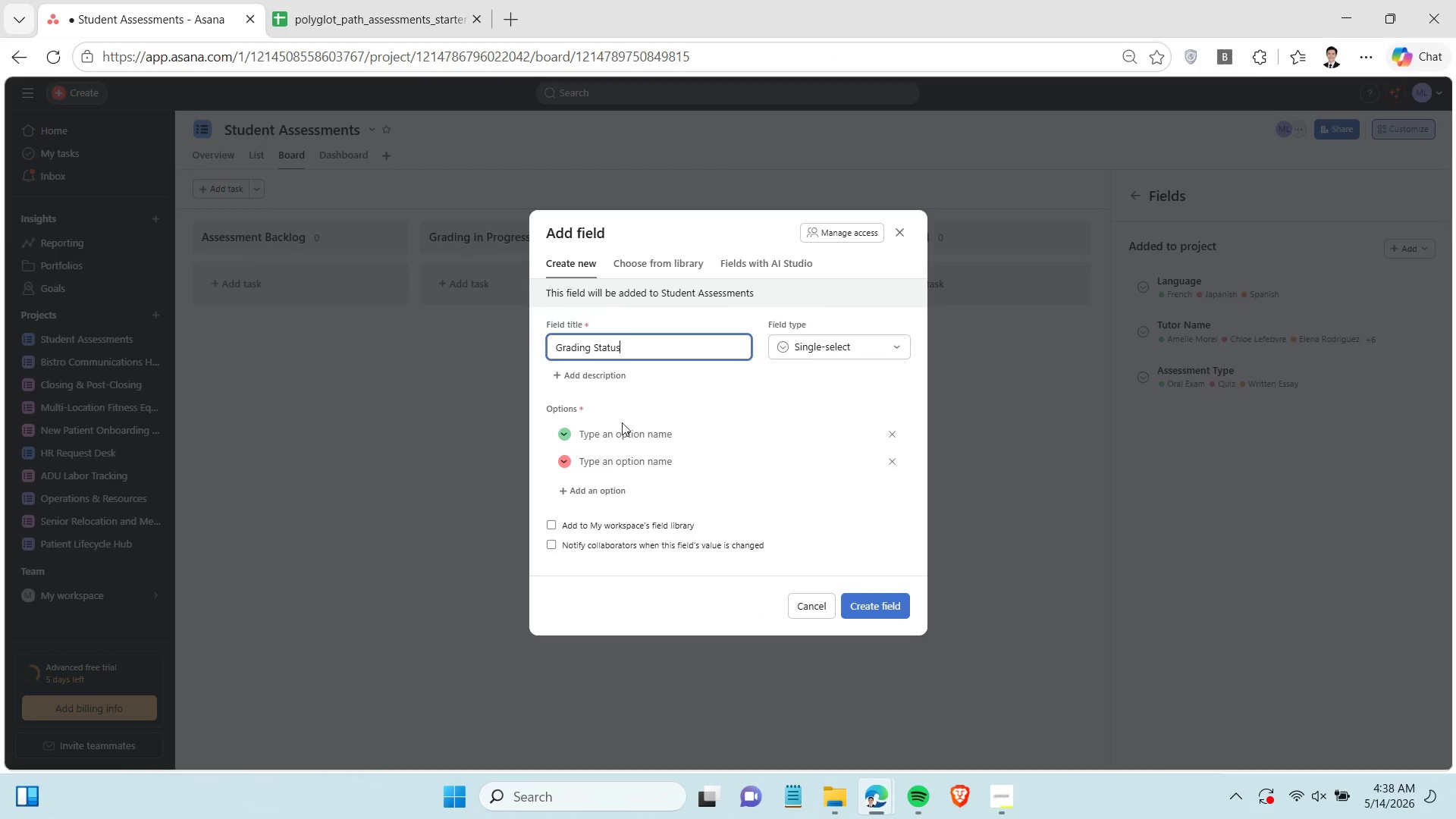 
left_click([624, 428])
 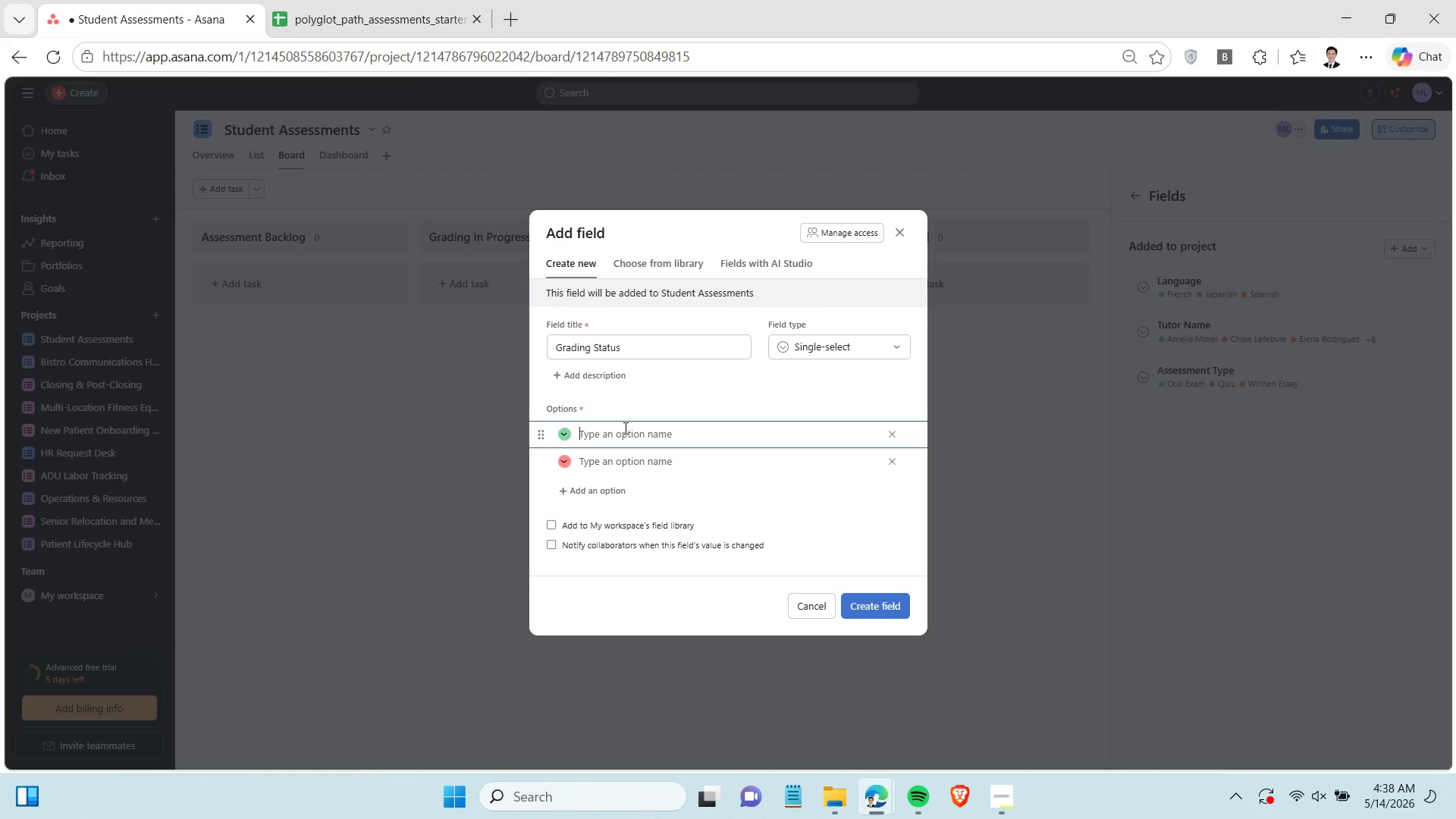 
type(Not sTART)
key(Backspace)
key(Backspace)
key(Backspace)
key(Backspace)
key(Backspace)
type(Started)
 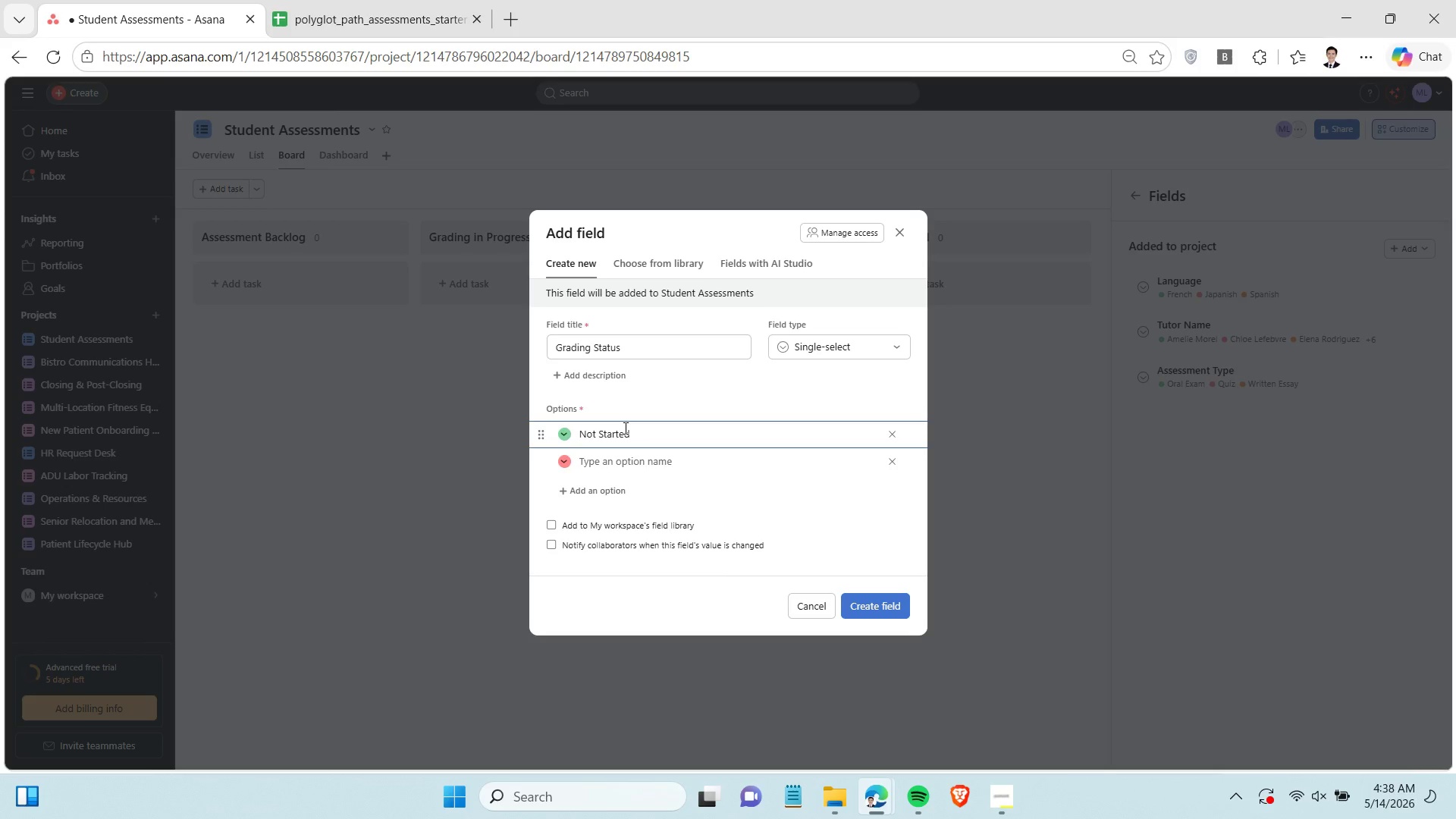 
key(Enter)
 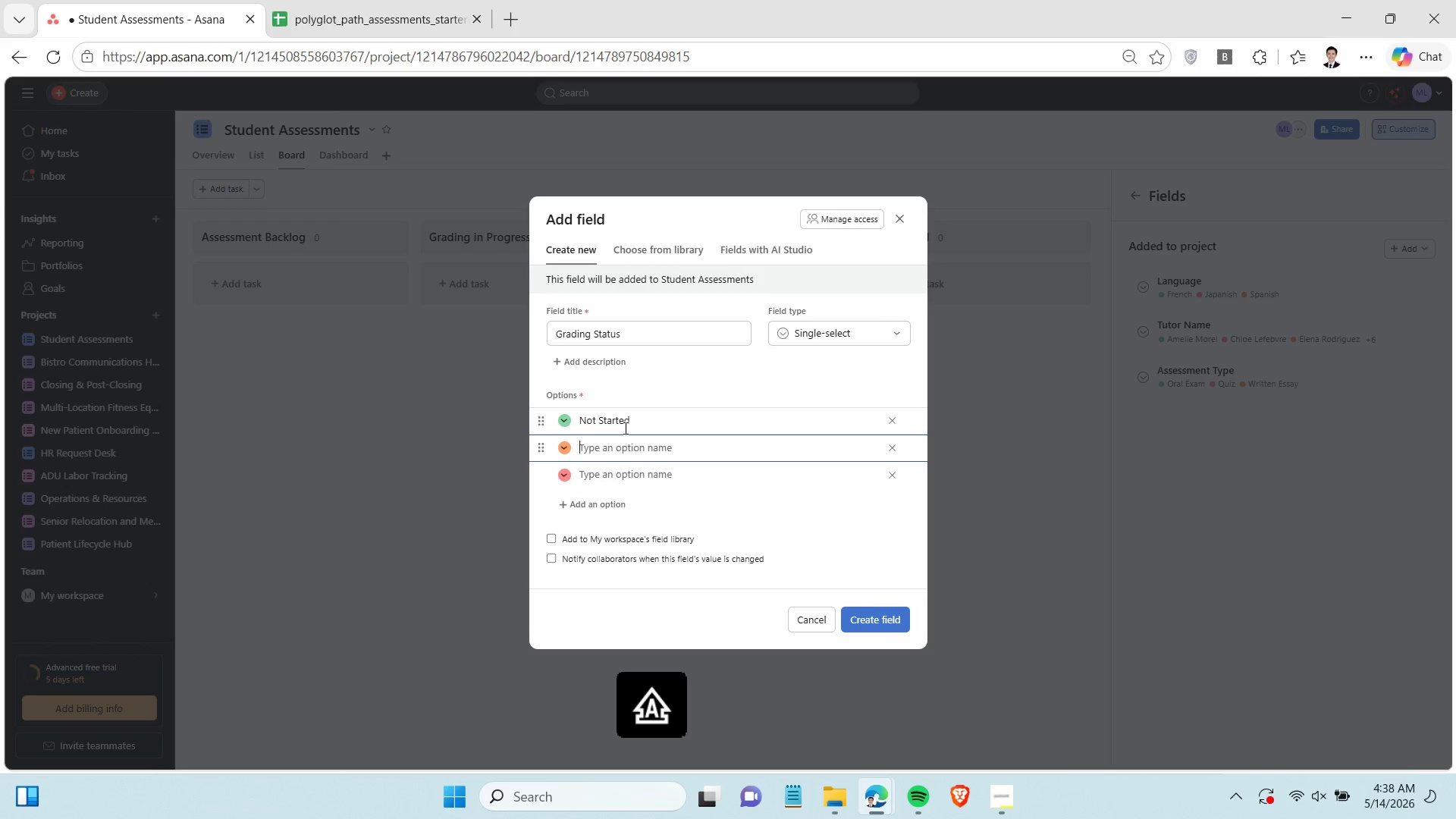 
type(Later)
key(Backspace)
key(Backspace)
key(Backspace)
key(Backspace)
key(Backspace)
type(On Time)
 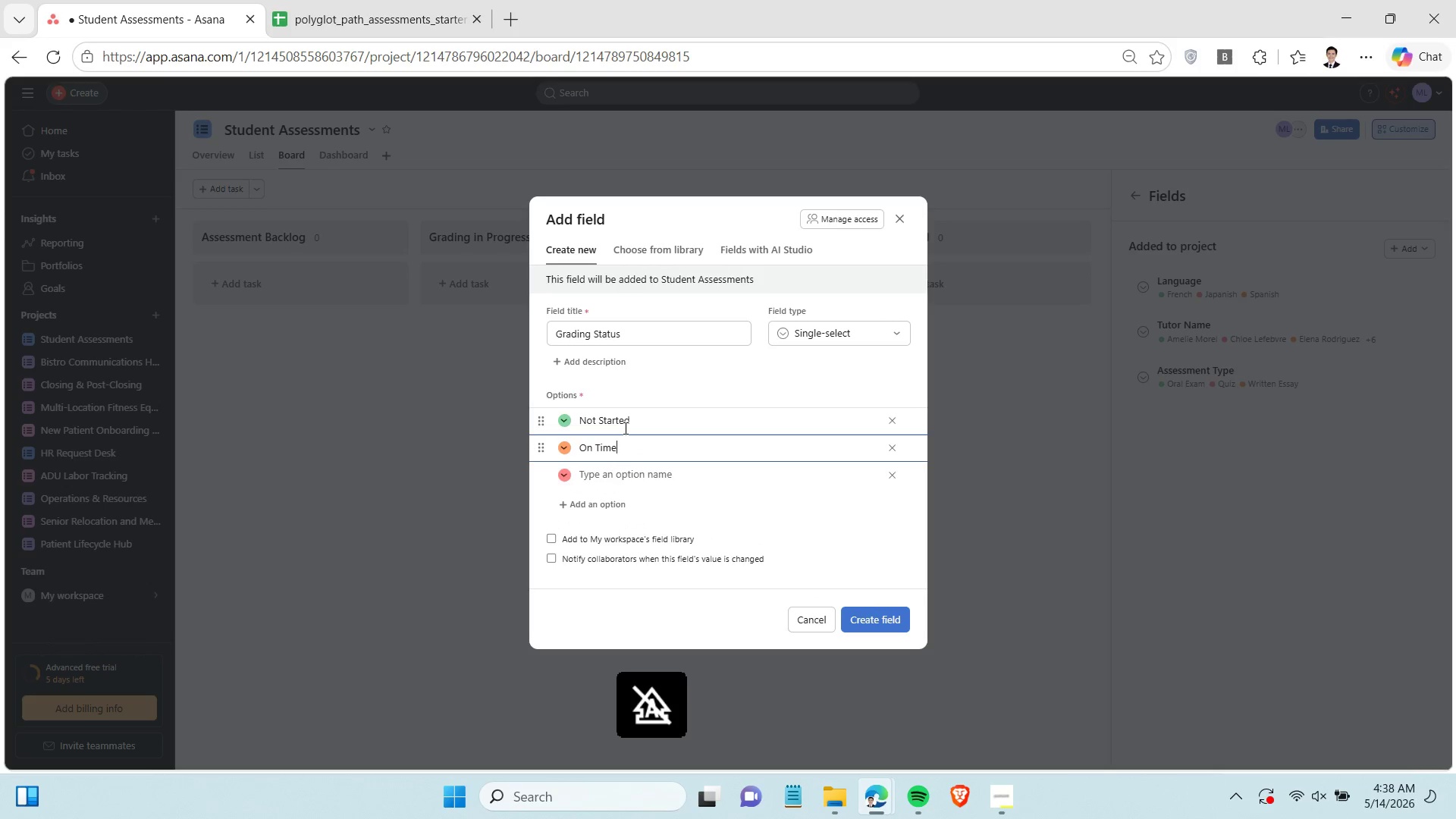 
key(ArrowDown)
 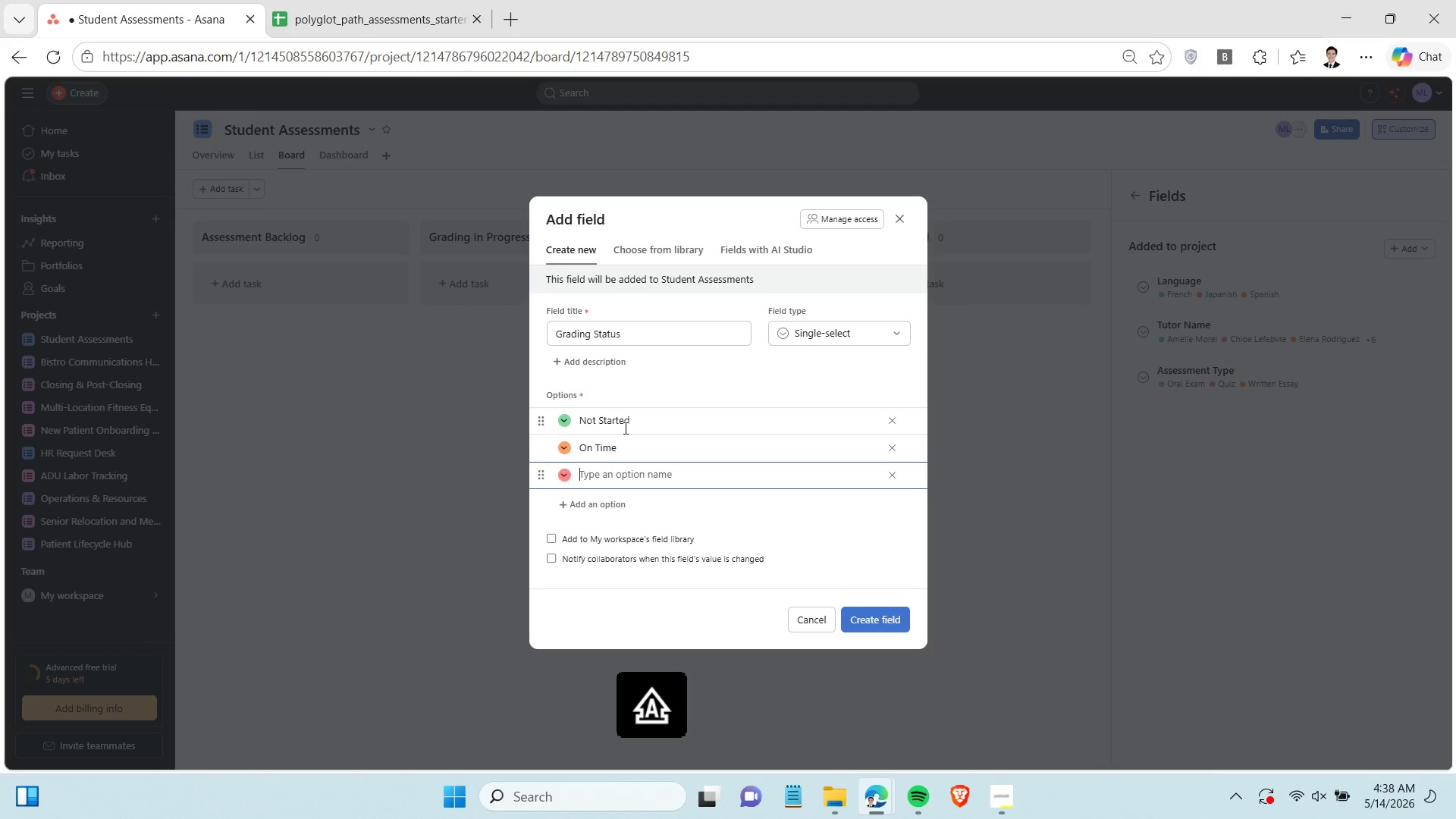 
type(Late)
 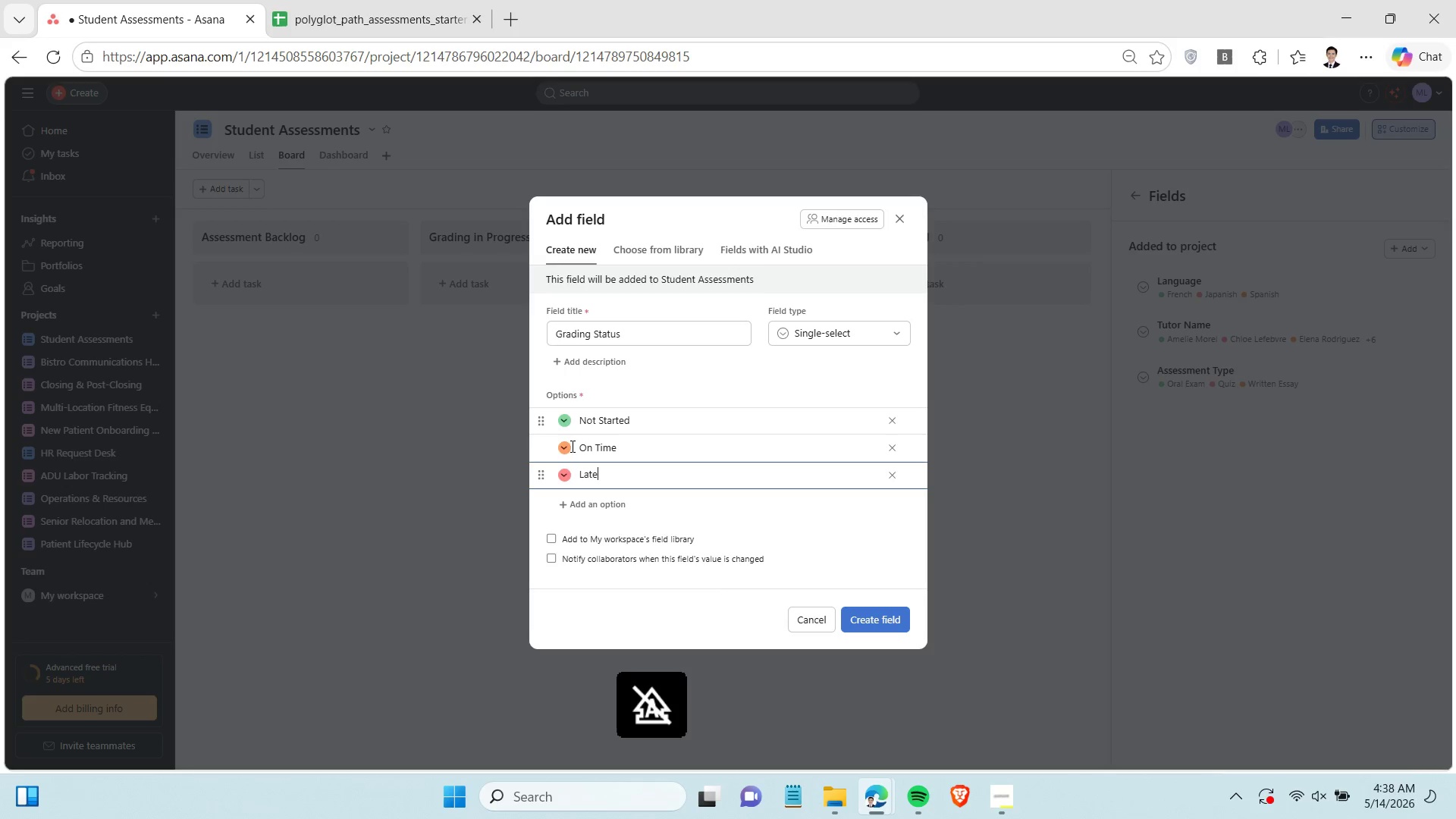 
left_click([566, 448])
 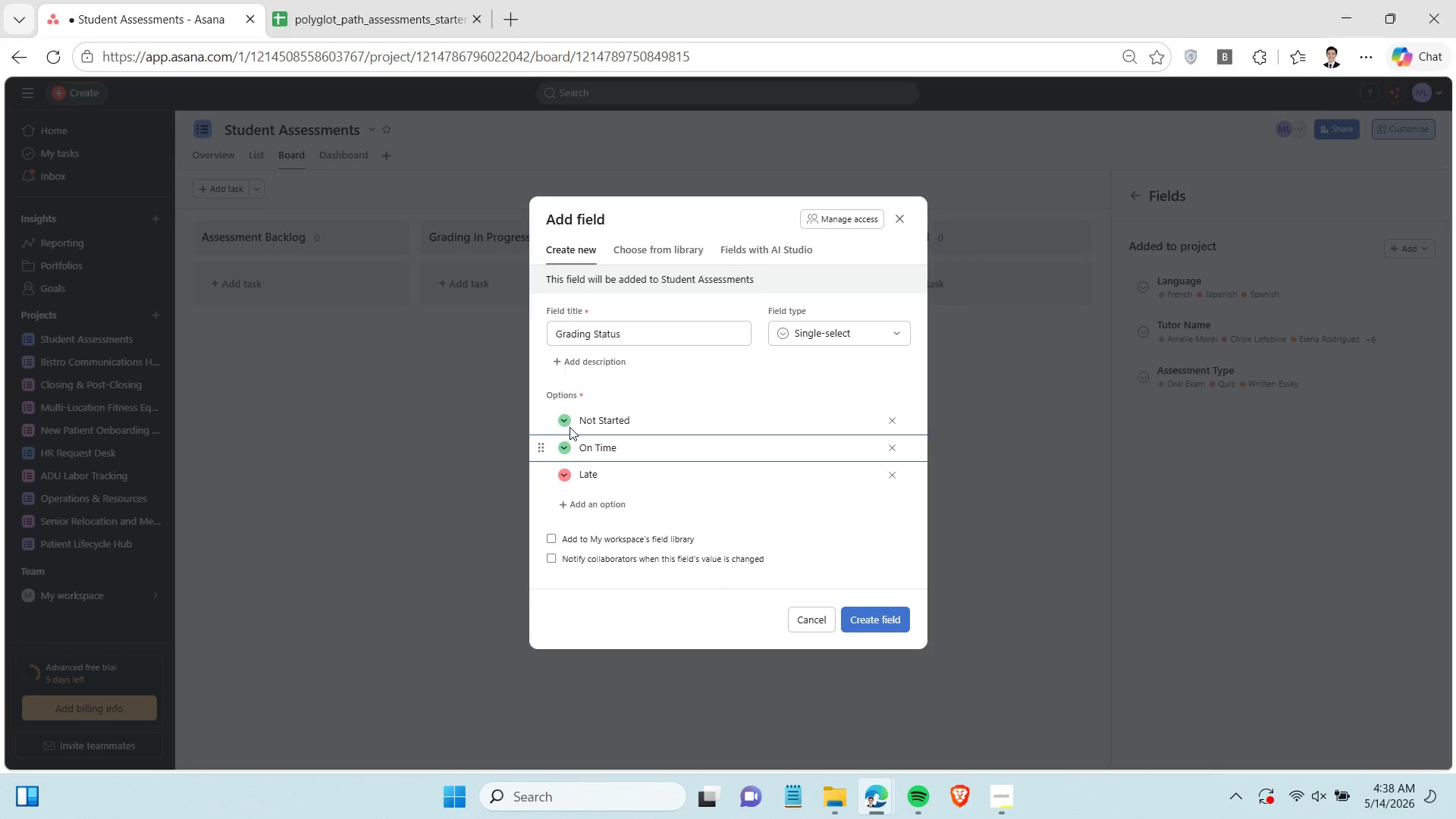 
left_click([566, 422])
 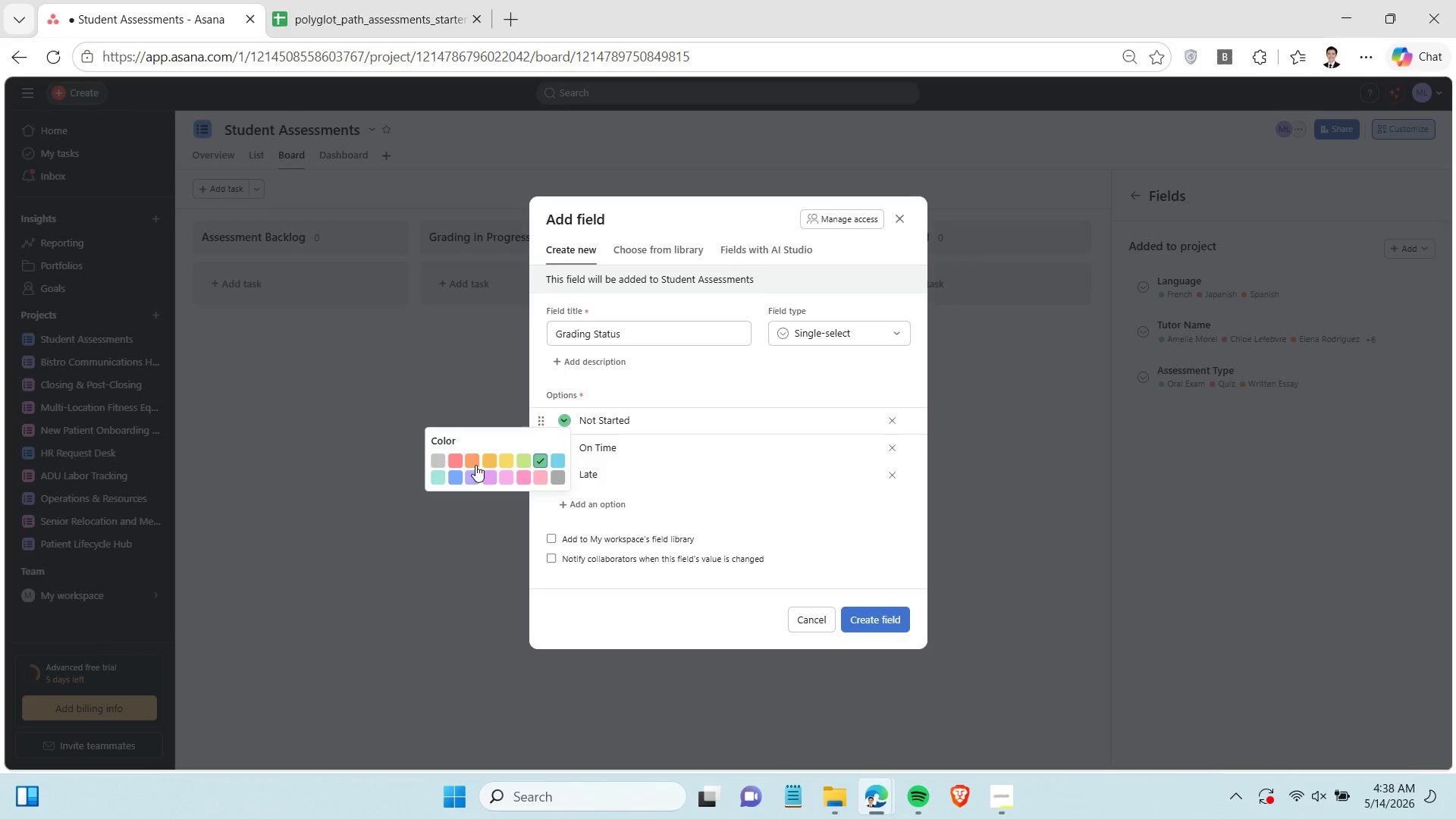 
left_click([475, 460])
 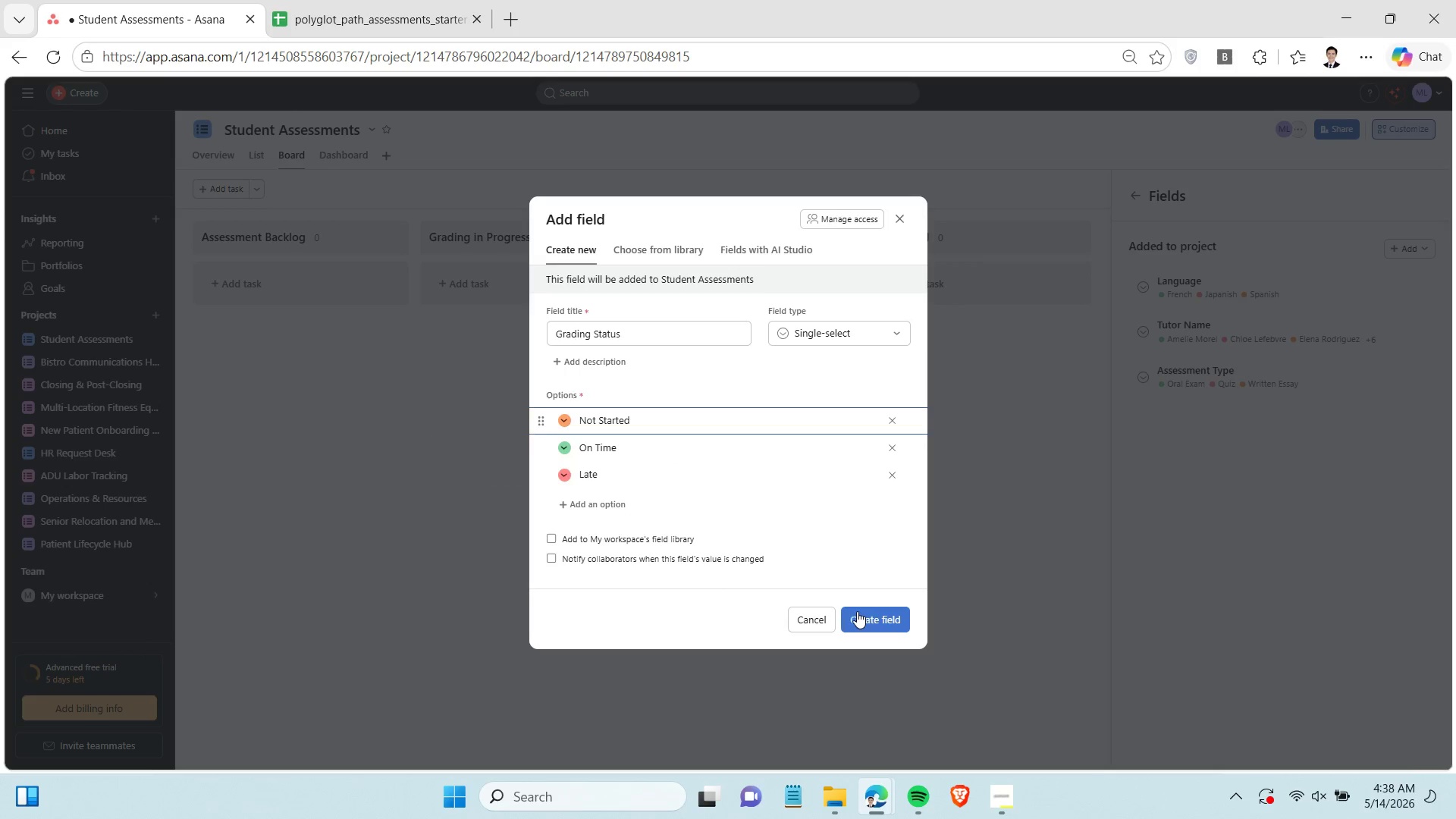 
left_click([867, 612])
 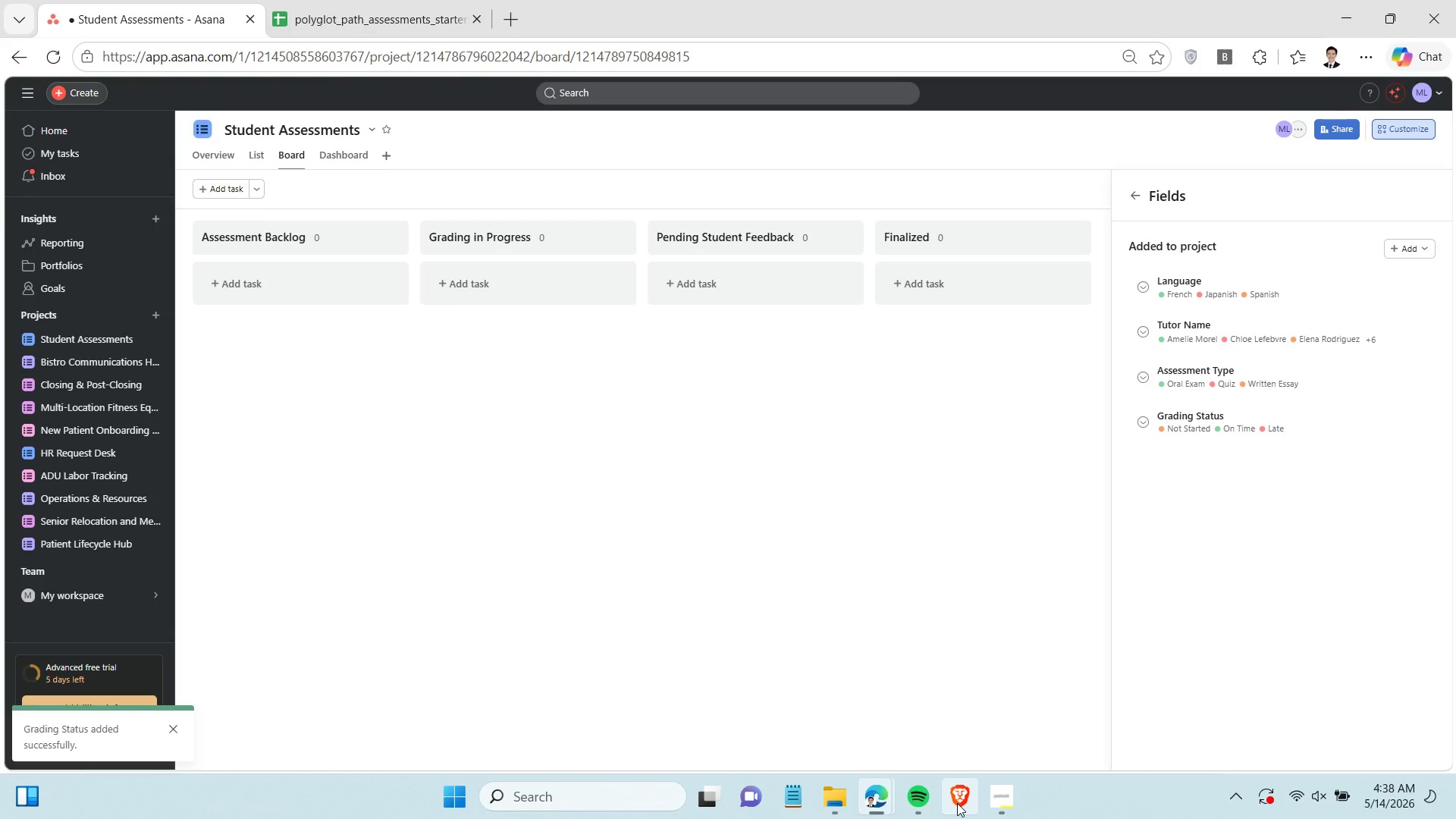 
left_click([1002, 806])